 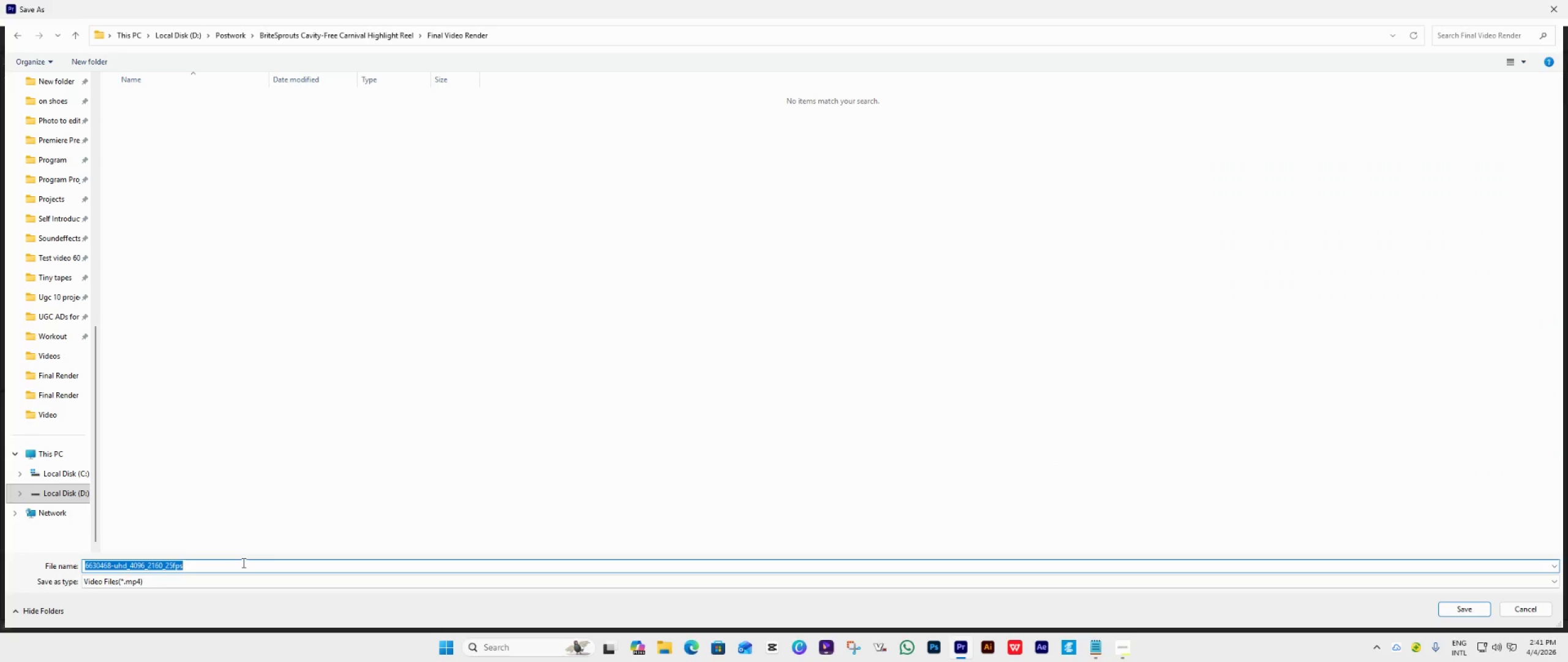 
key(Control+V)
 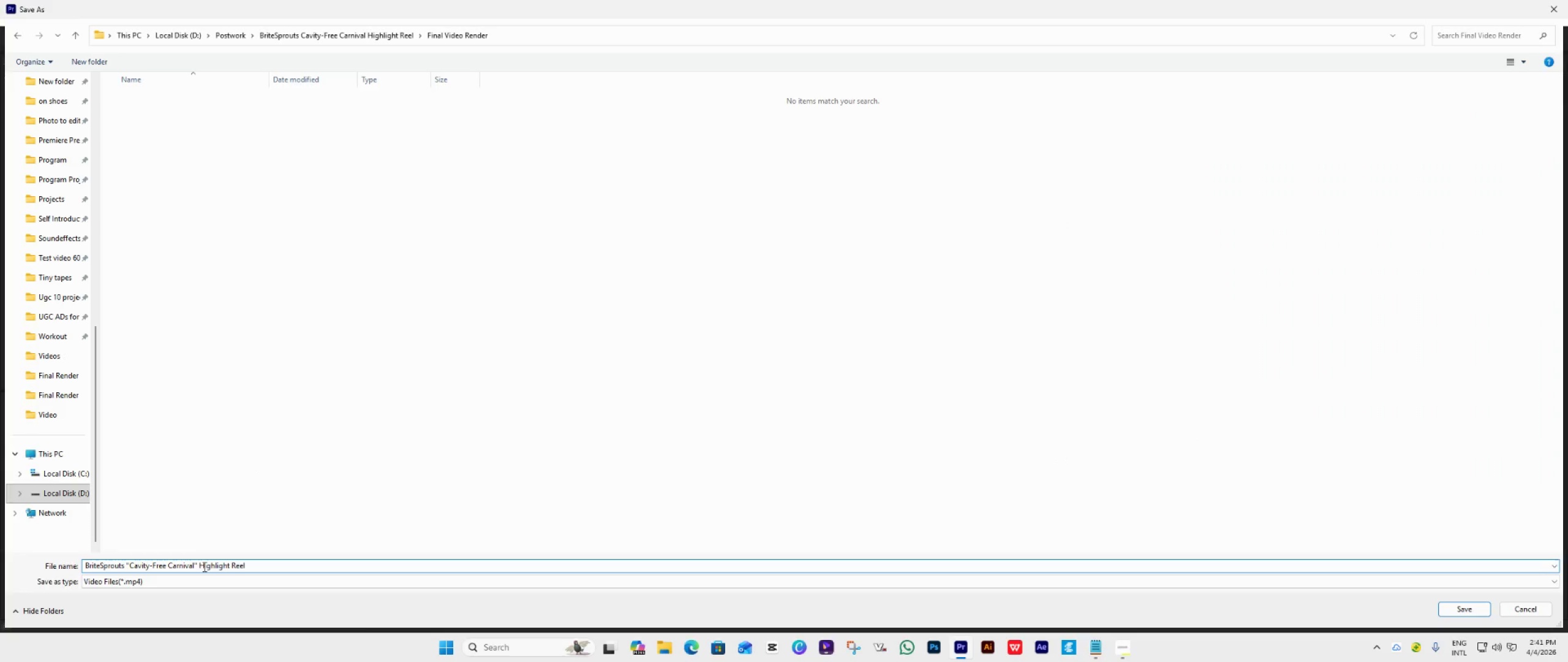 
left_click([197, 565])
 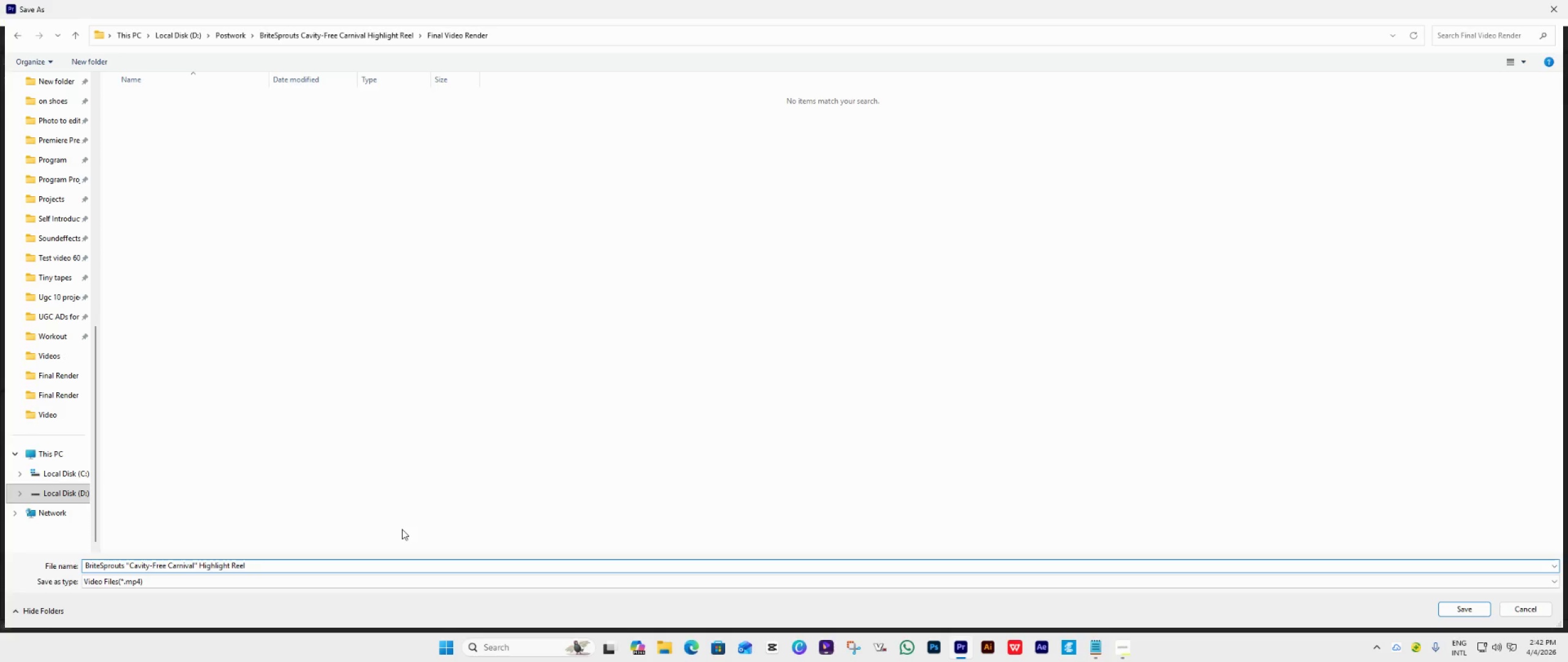 
key(Backspace)
 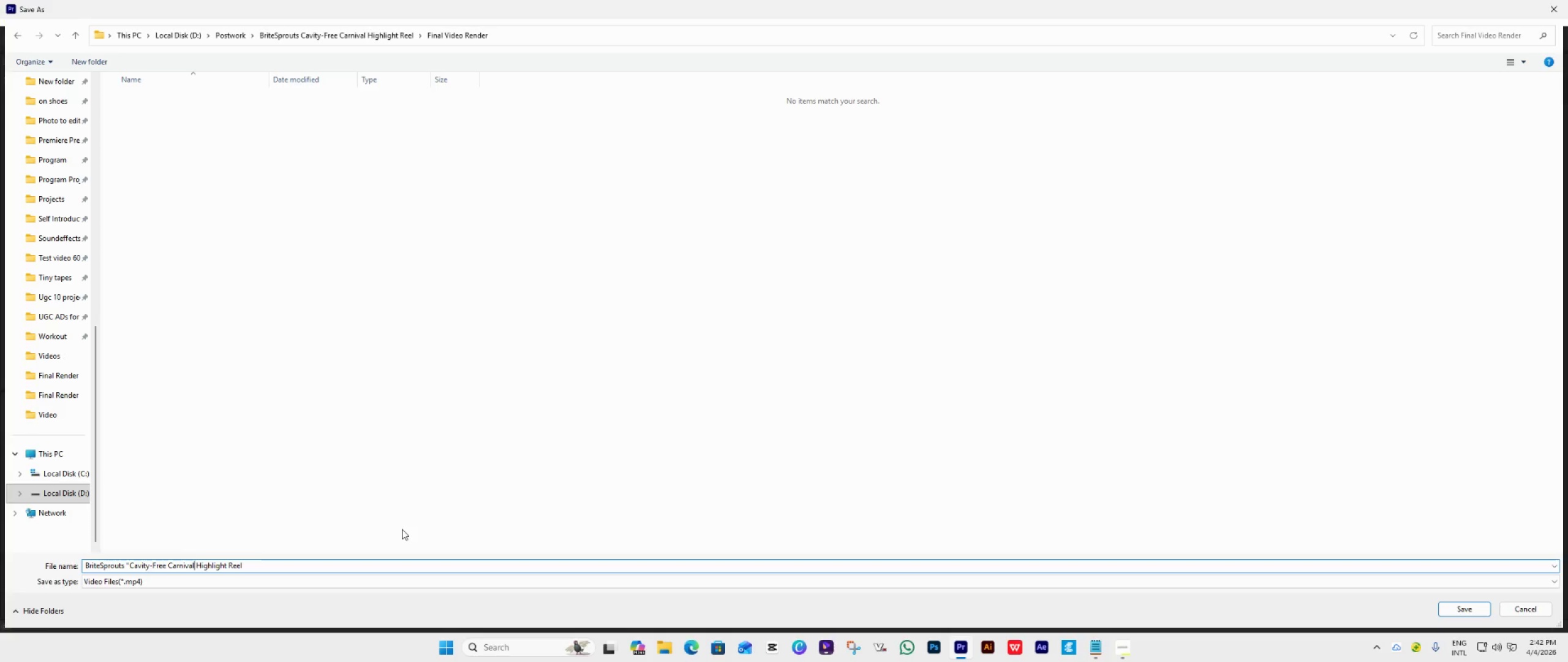 
key(ArrowLeft)
 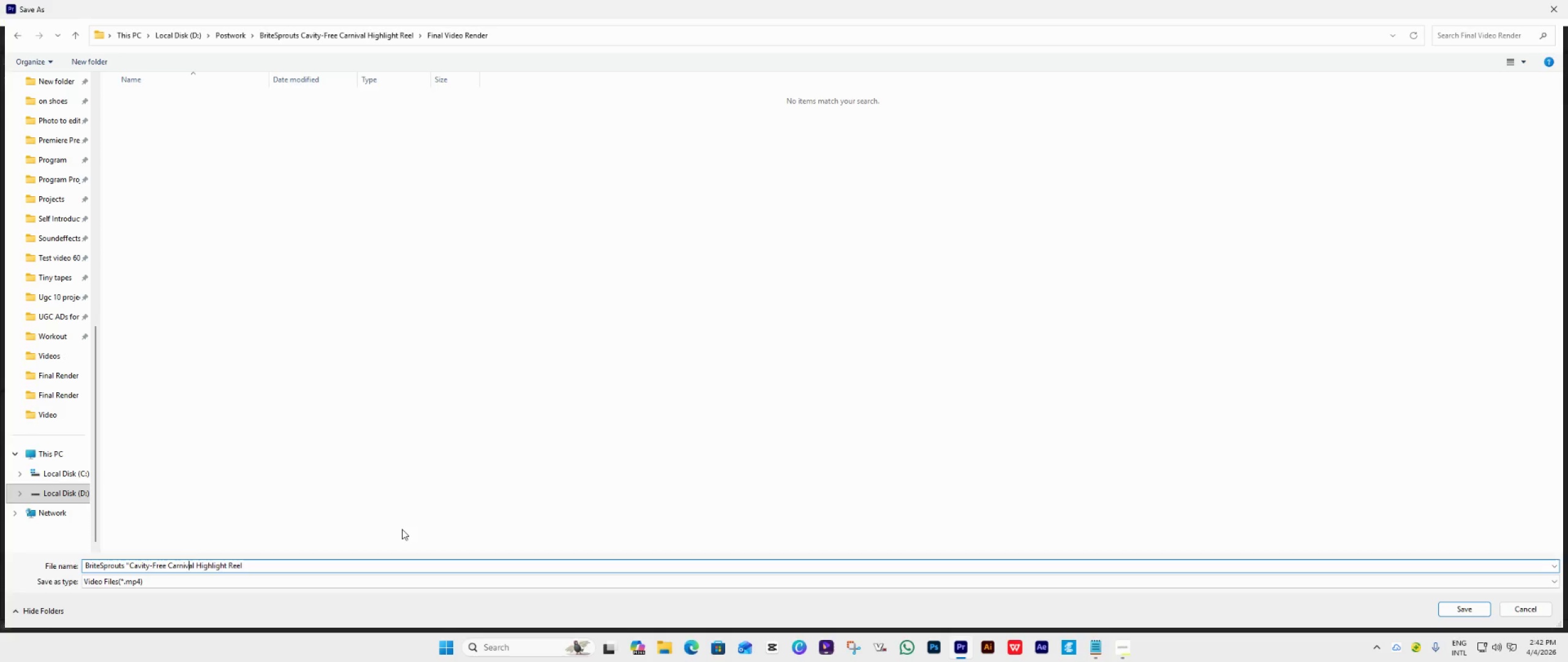 
key(ArrowLeft)
 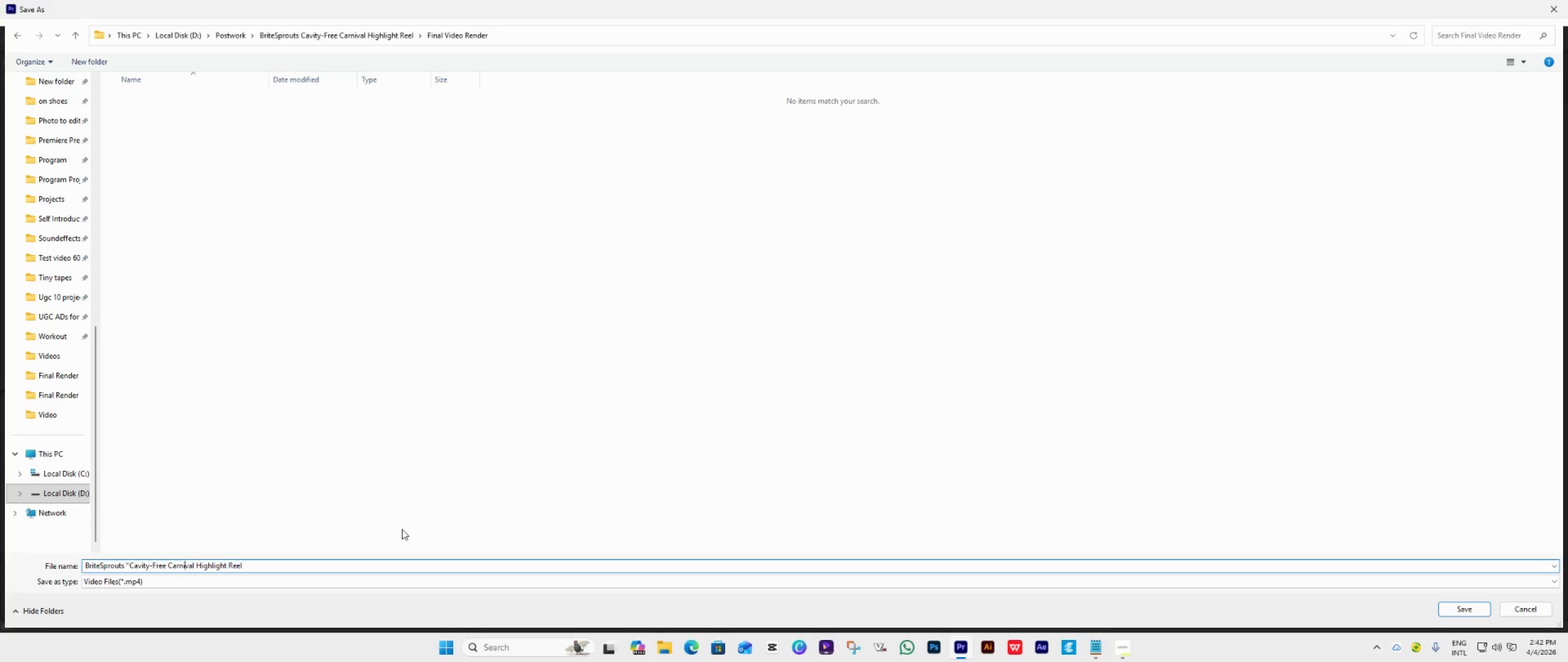 
key(ArrowLeft)
 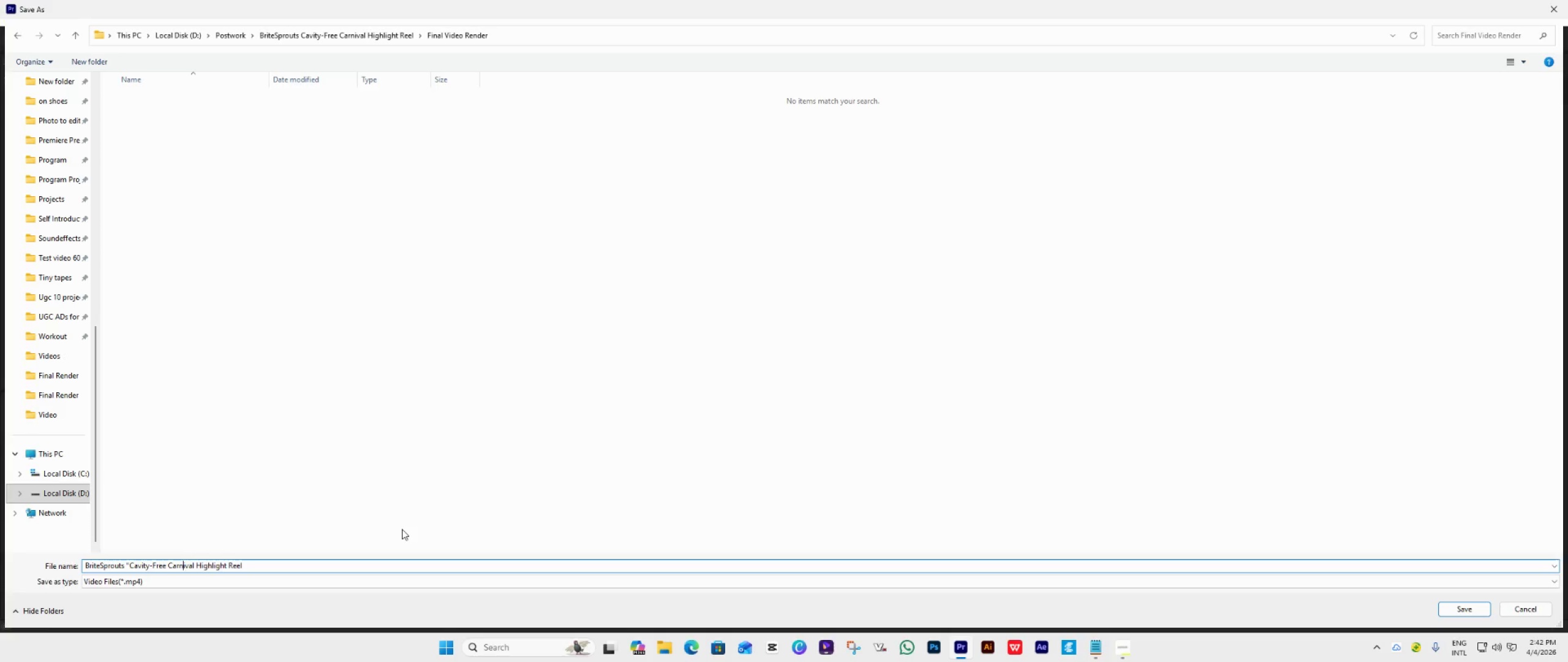 
key(ArrowLeft)
 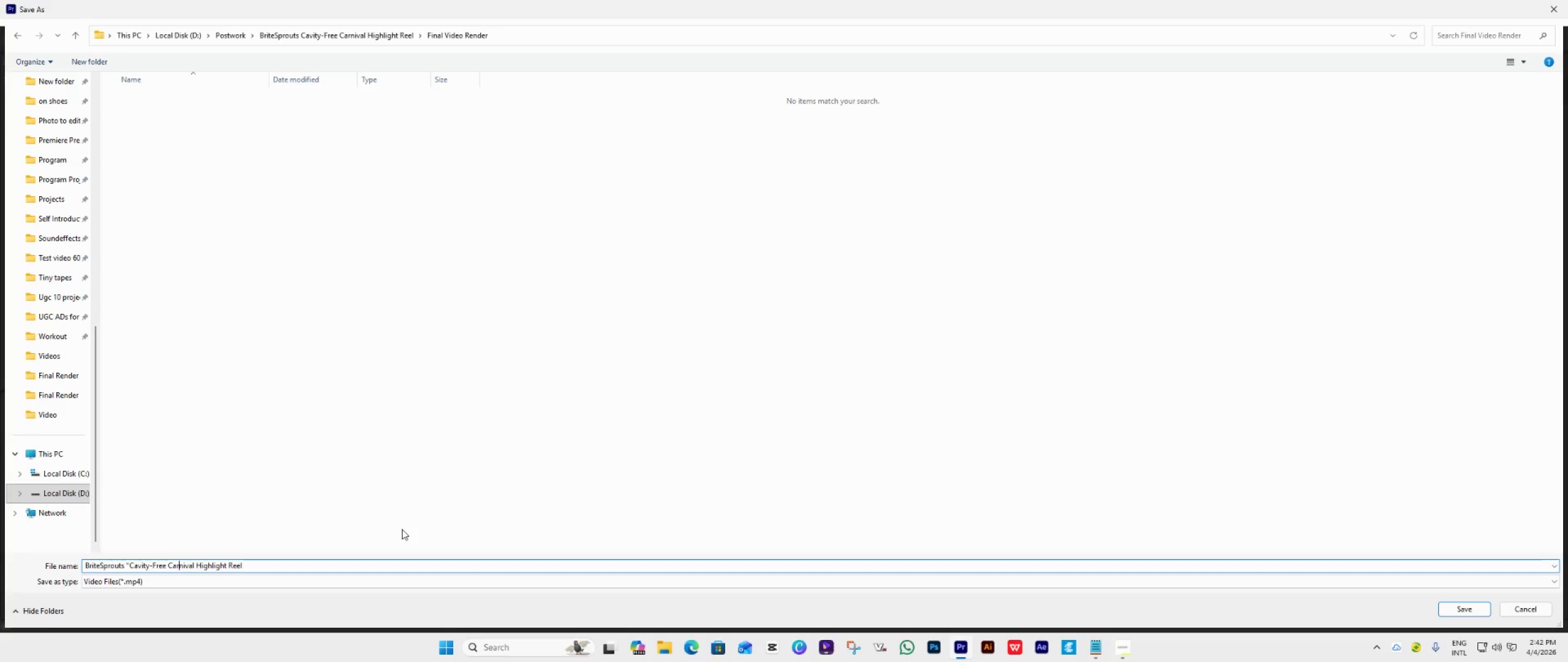 
key(ArrowLeft)
 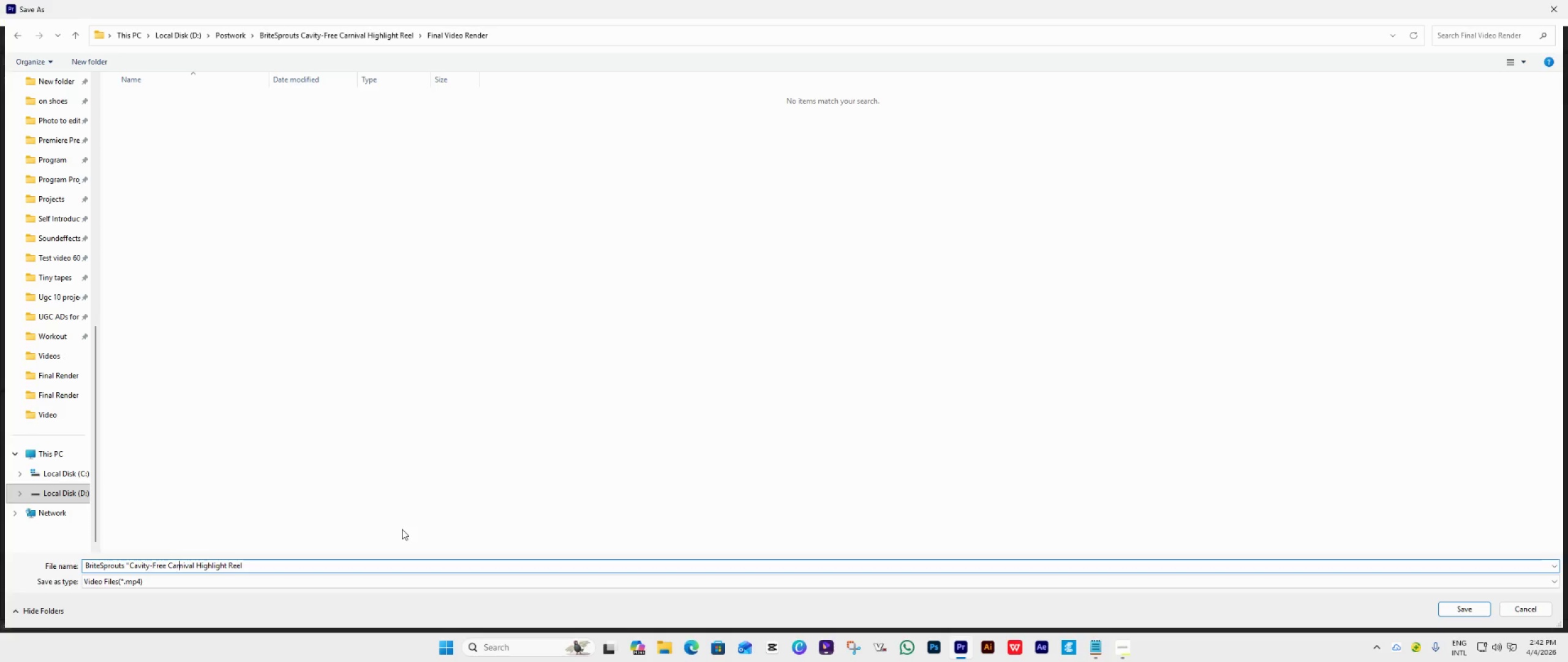 
key(ArrowLeft)
 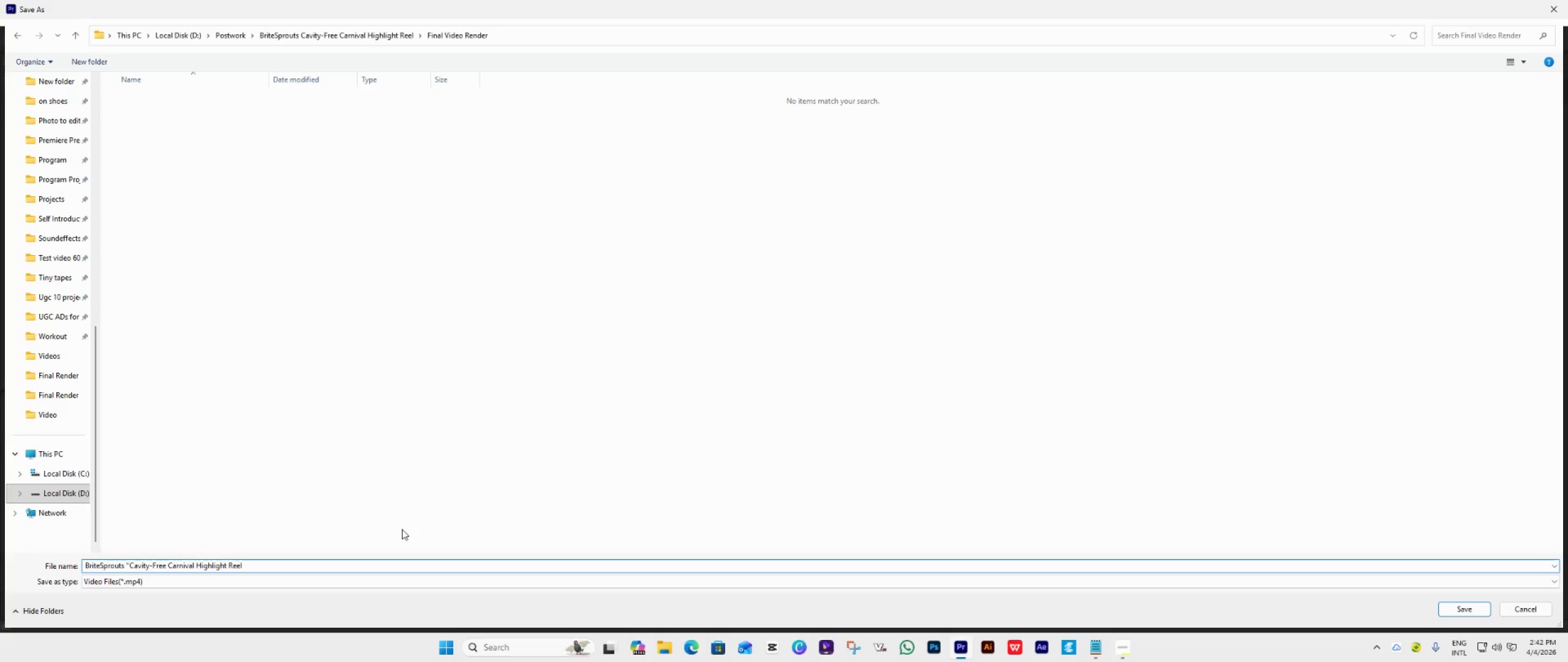 
key(ArrowLeft)
 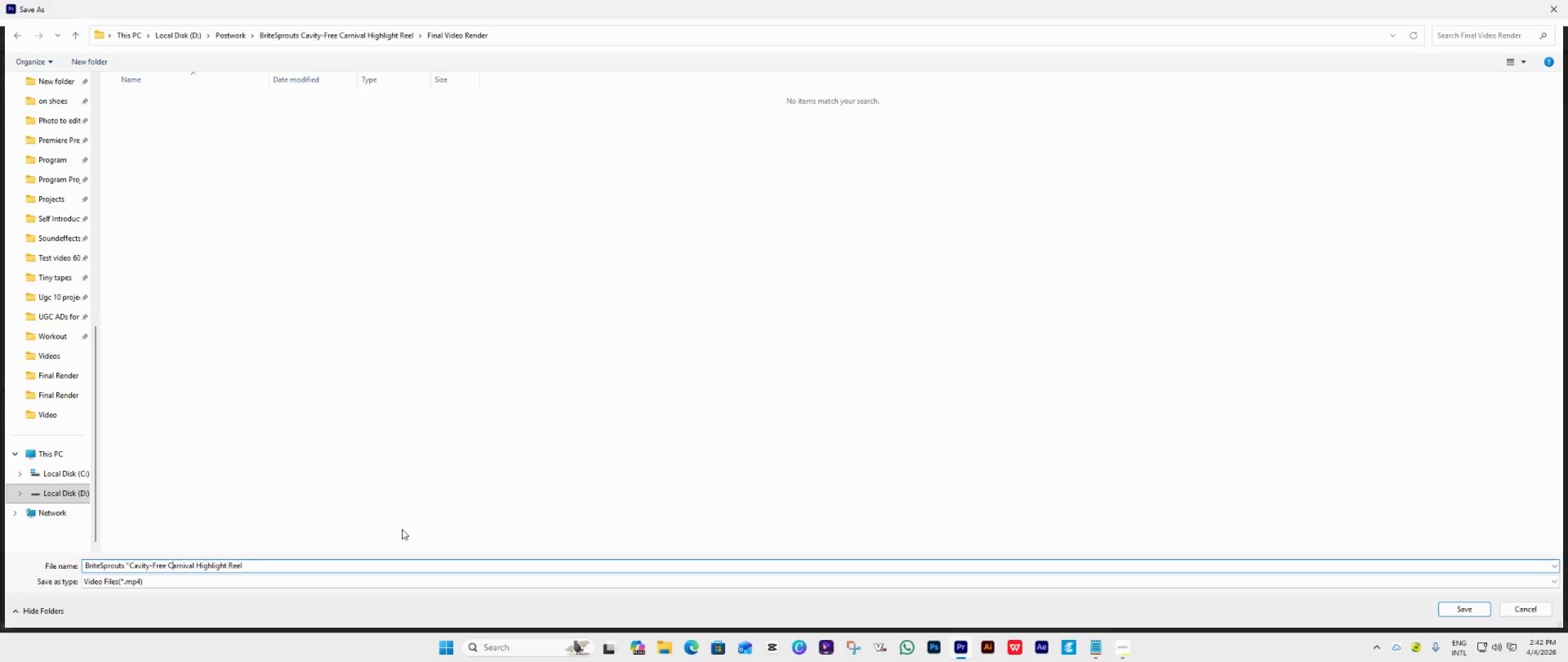 
key(ArrowLeft)
 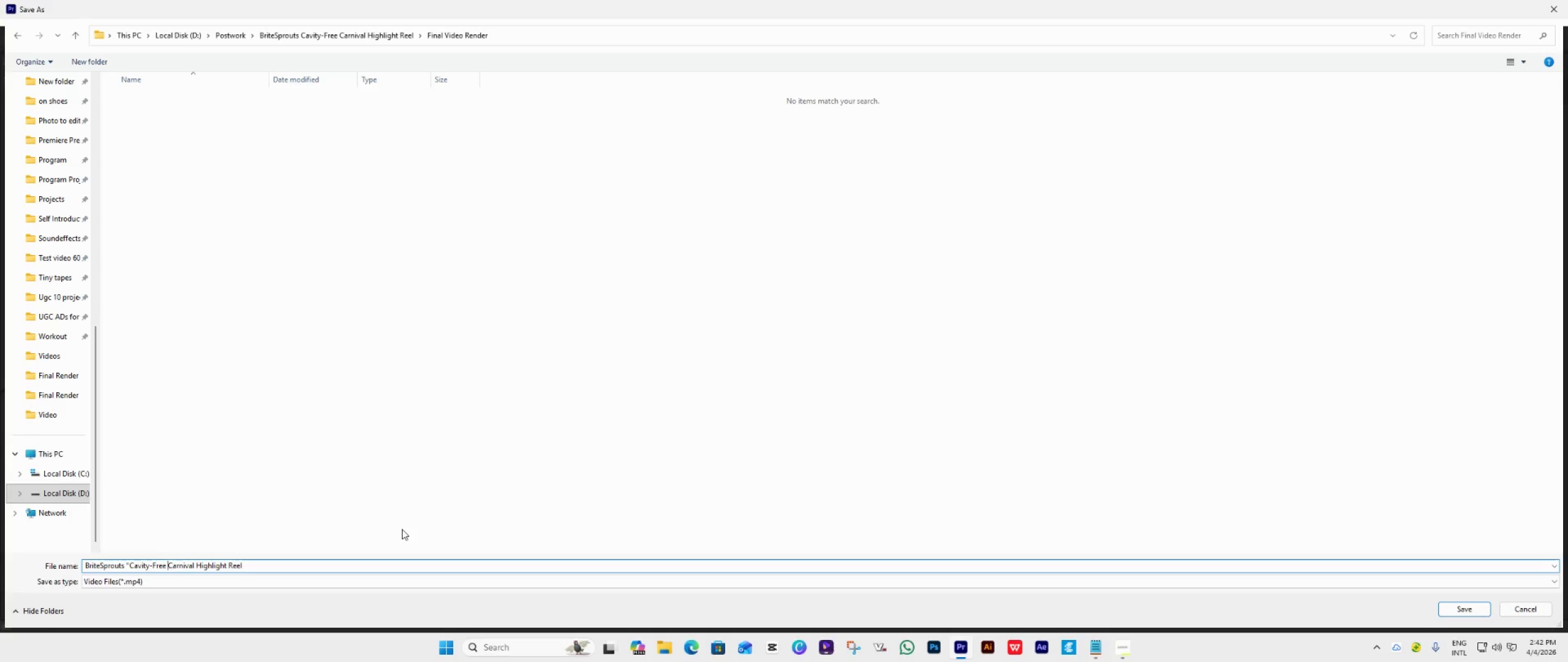 
key(ArrowLeft)
 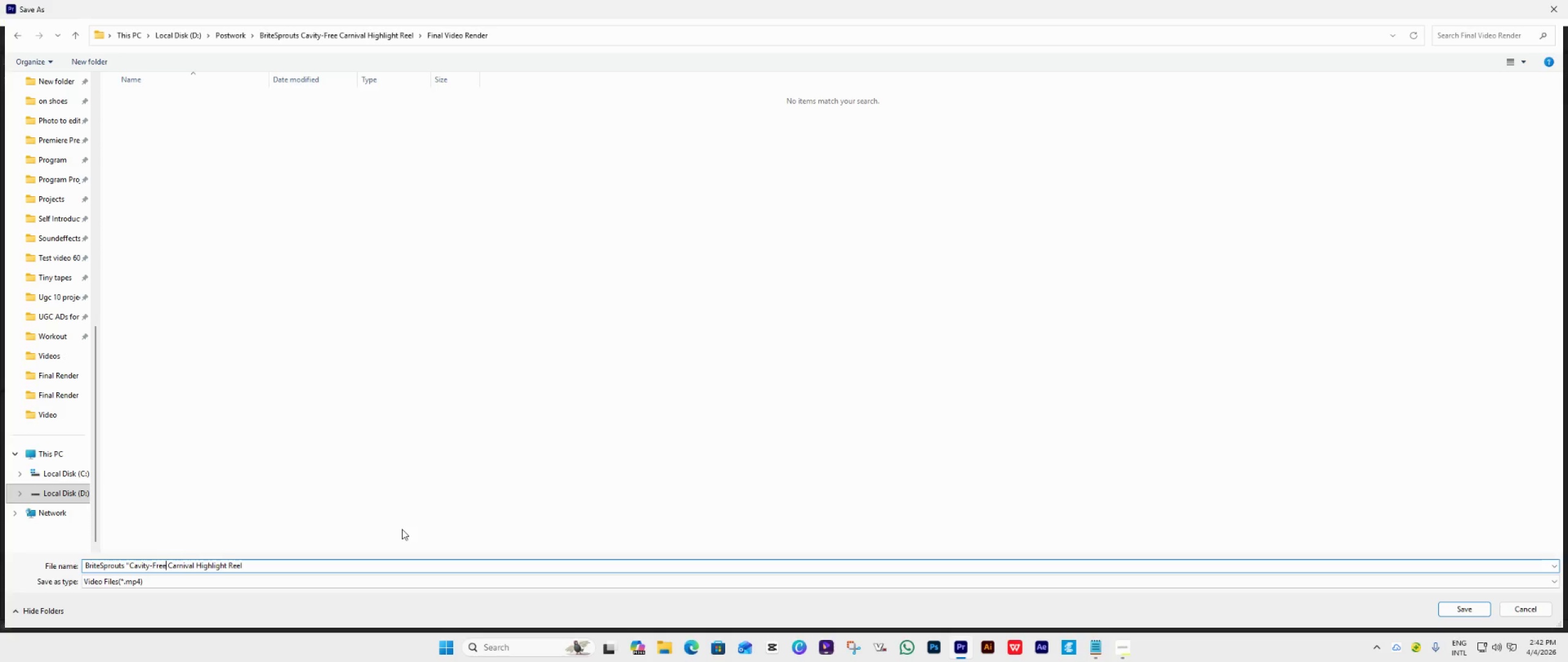 
key(ArrowLeft)
 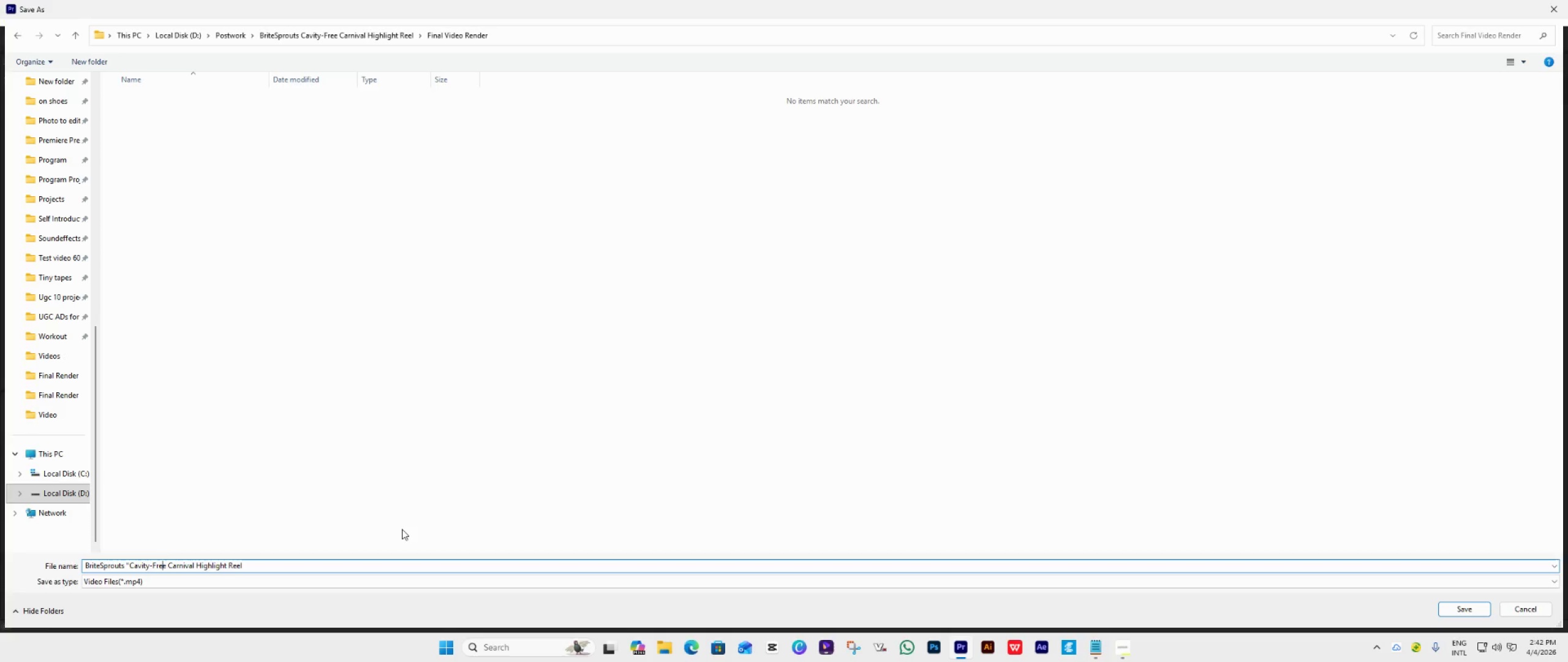 
key(ArrowLeft)
 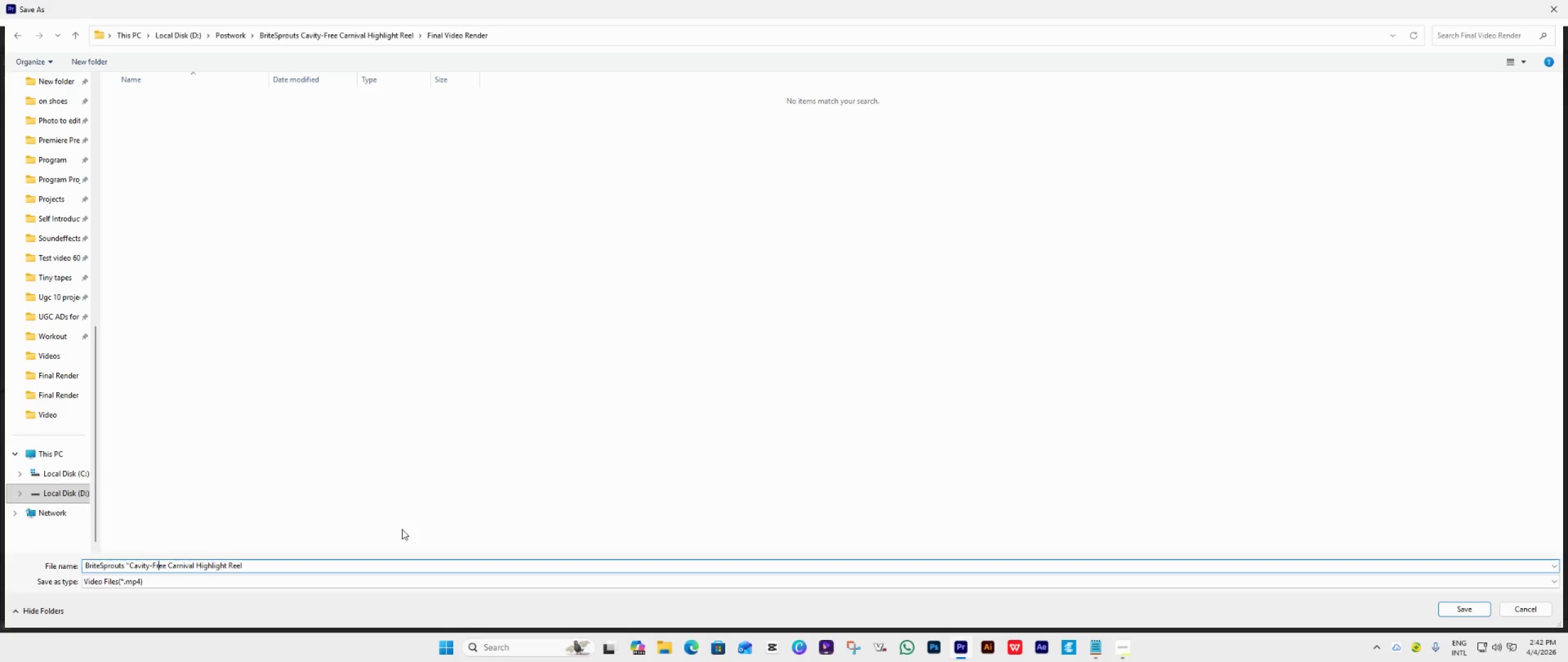 
key(ArrowLeft)
 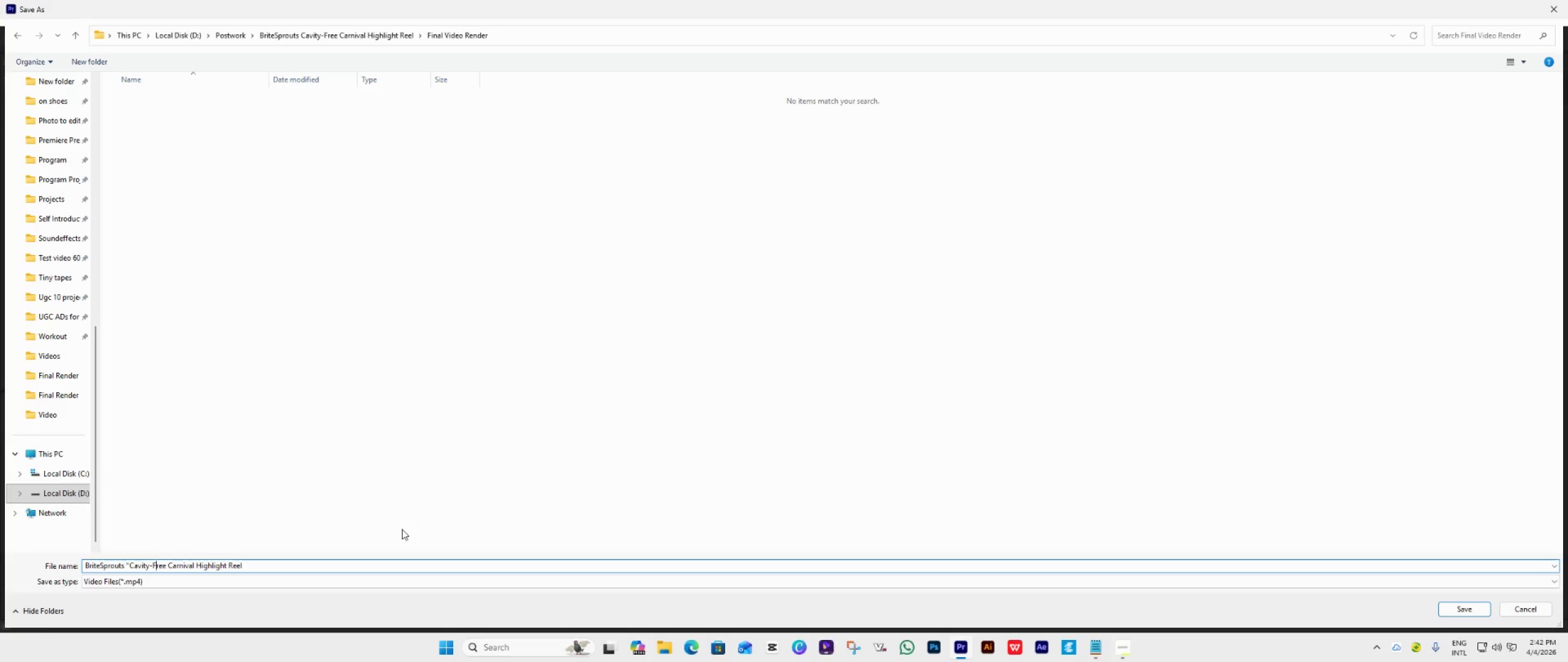 
hold_key(key=ArrowLeft, duration=0.72)
 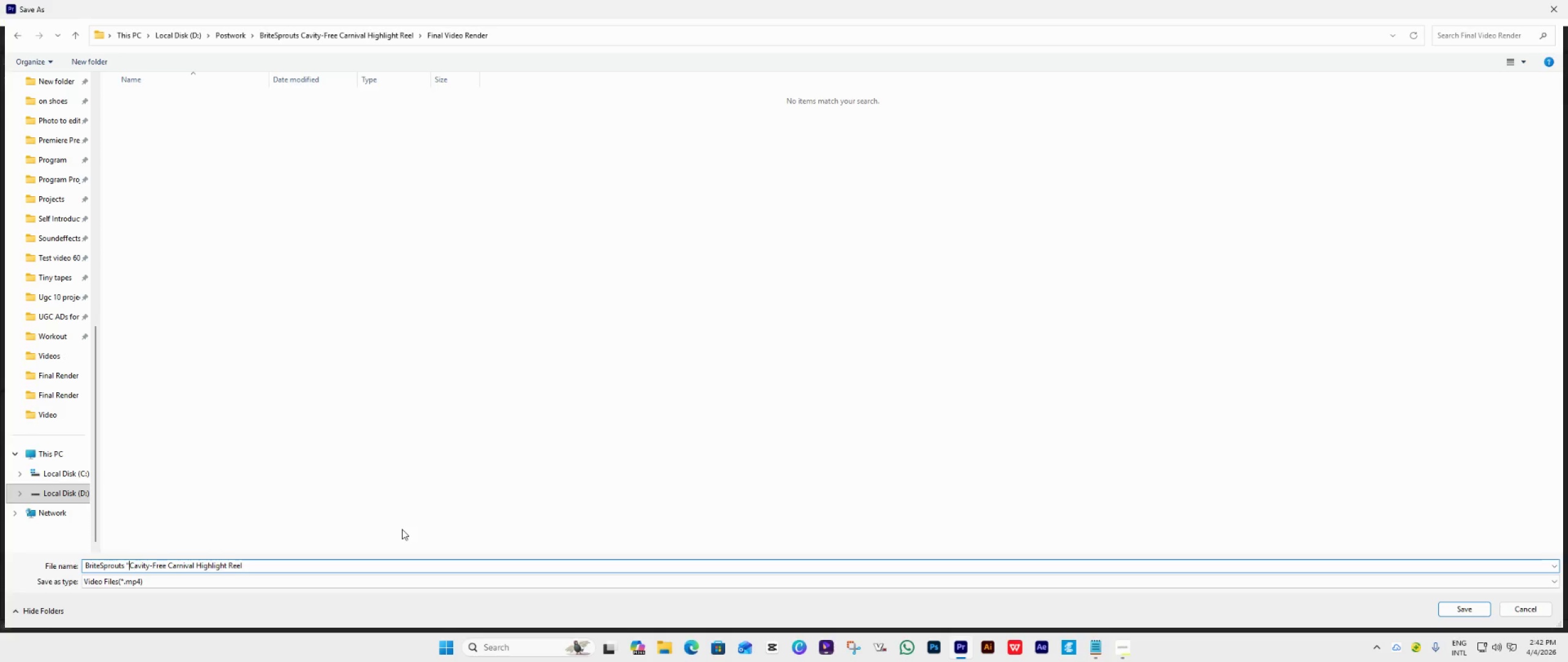 
key(ArrowLeft)
 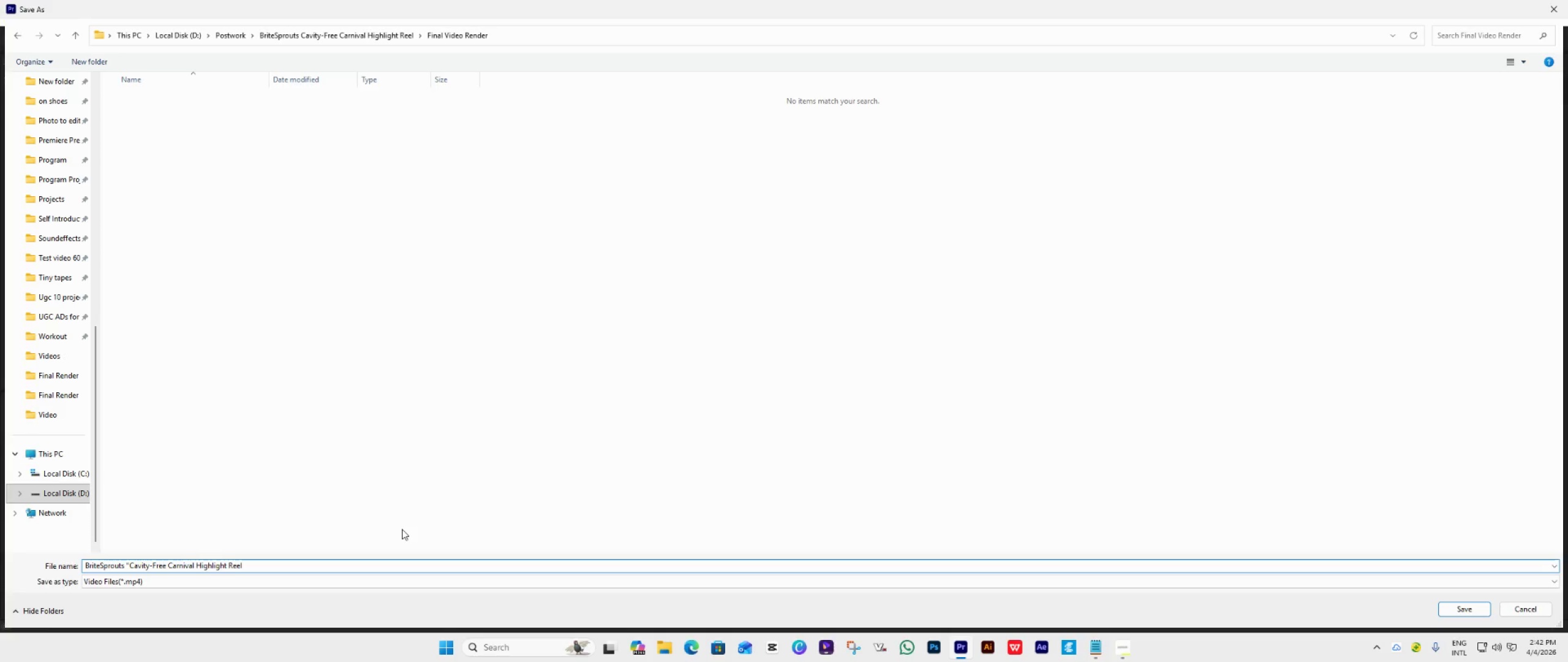 
key(ArrowRight)
 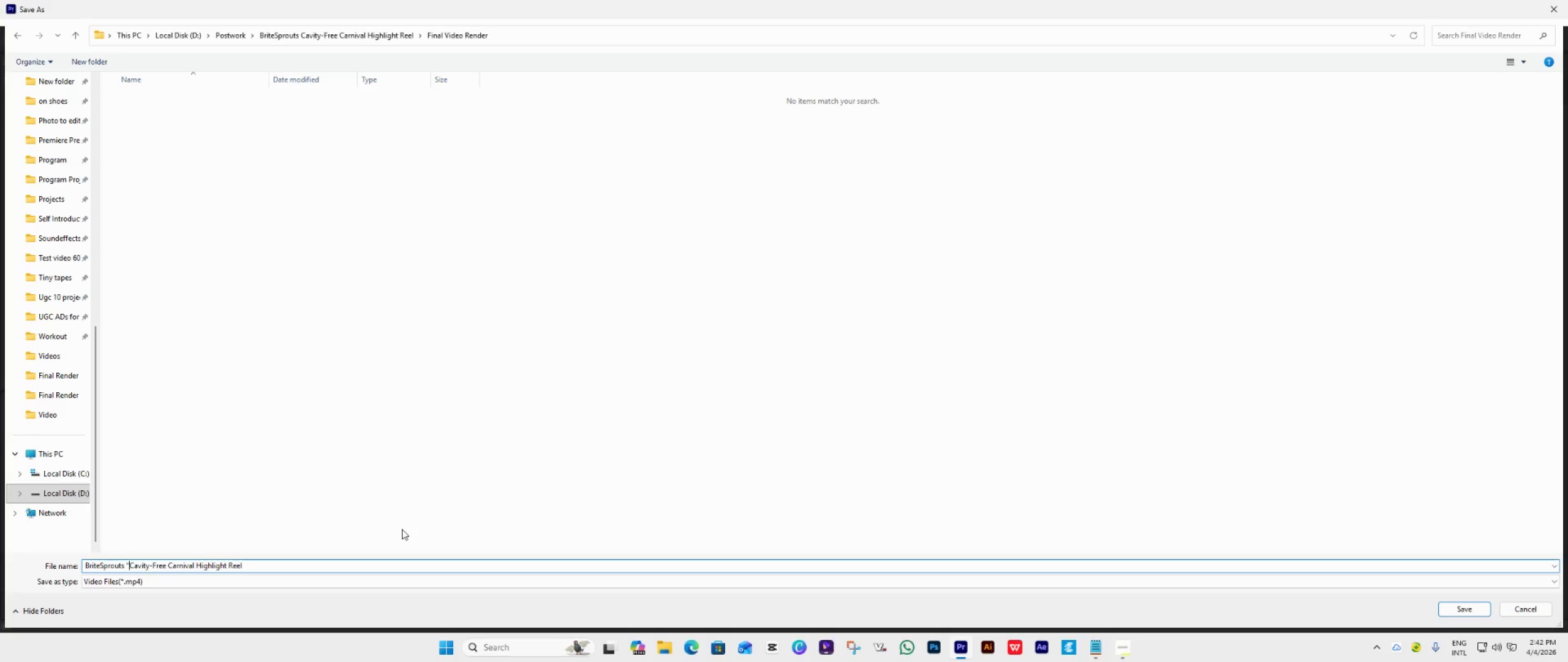 
key(Backspace)
 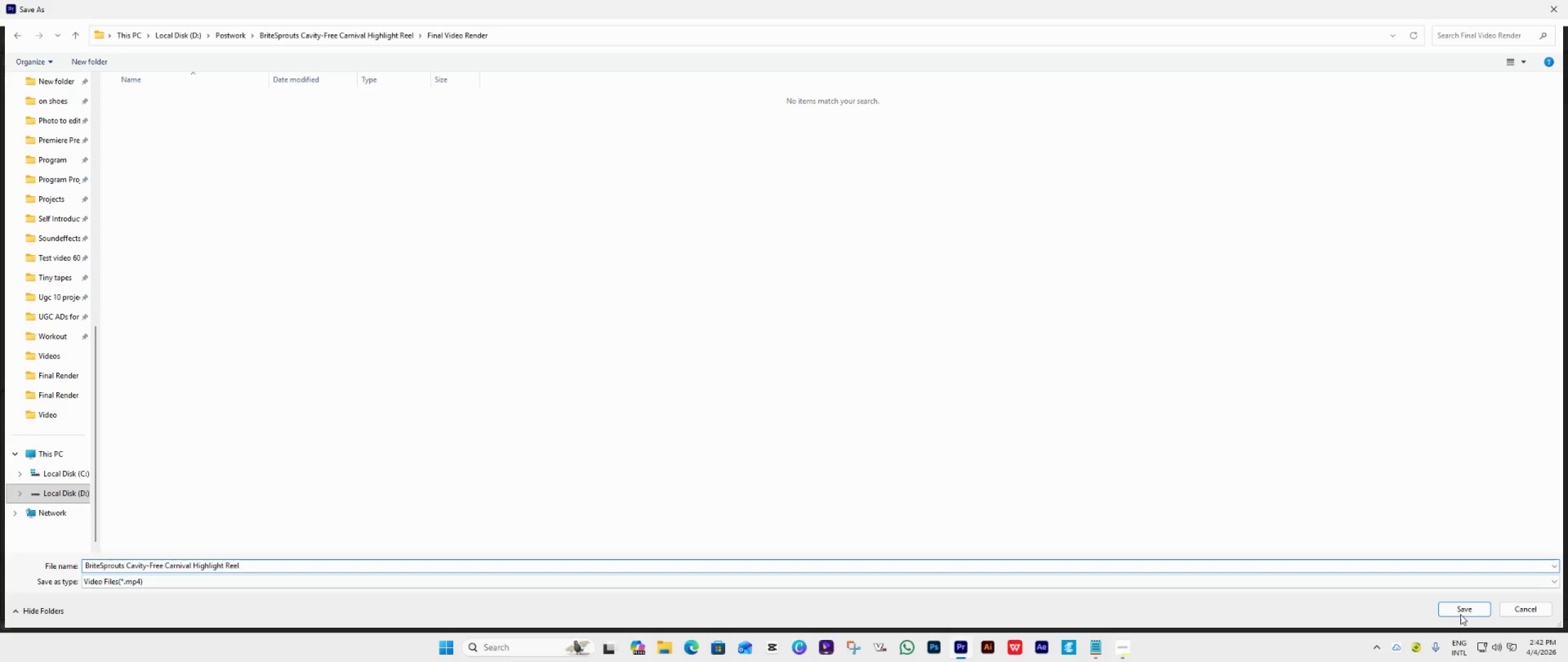 
left_click([1466, 610])
 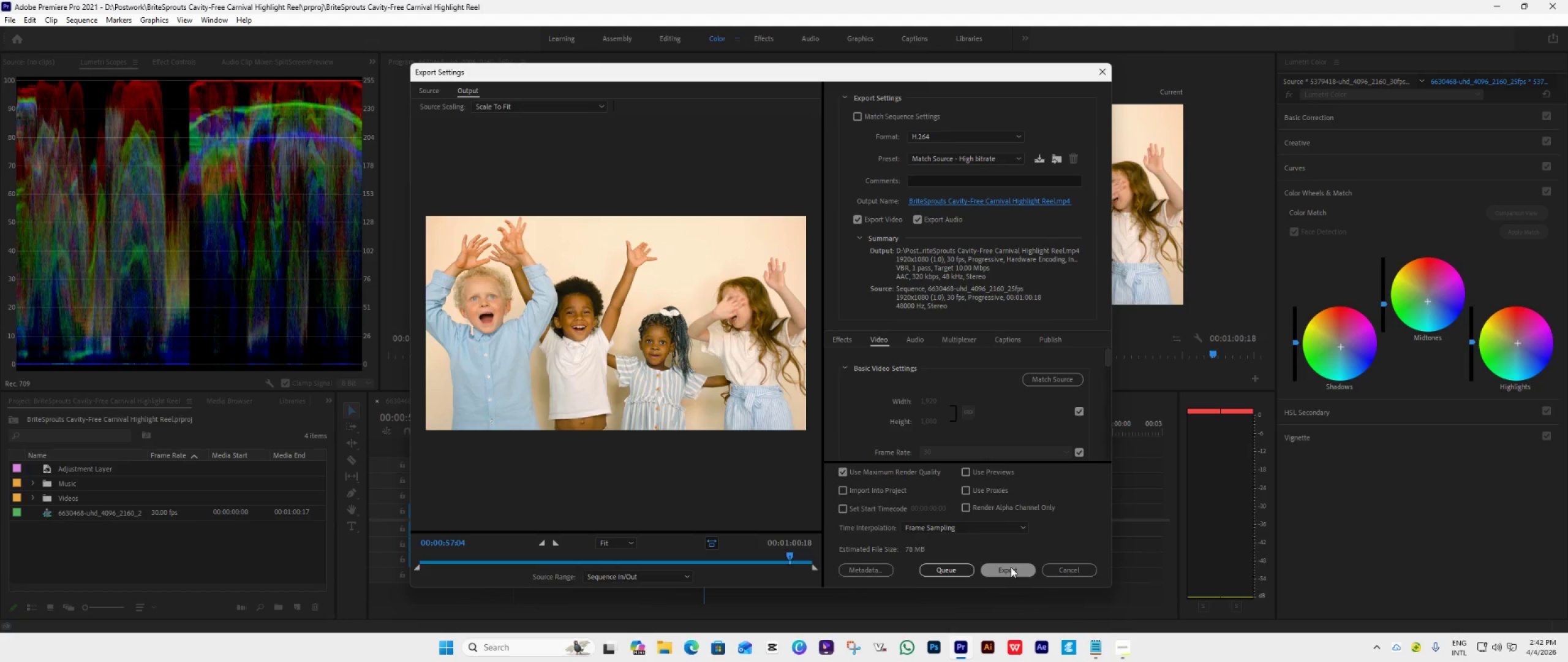 
wait(5.18)
 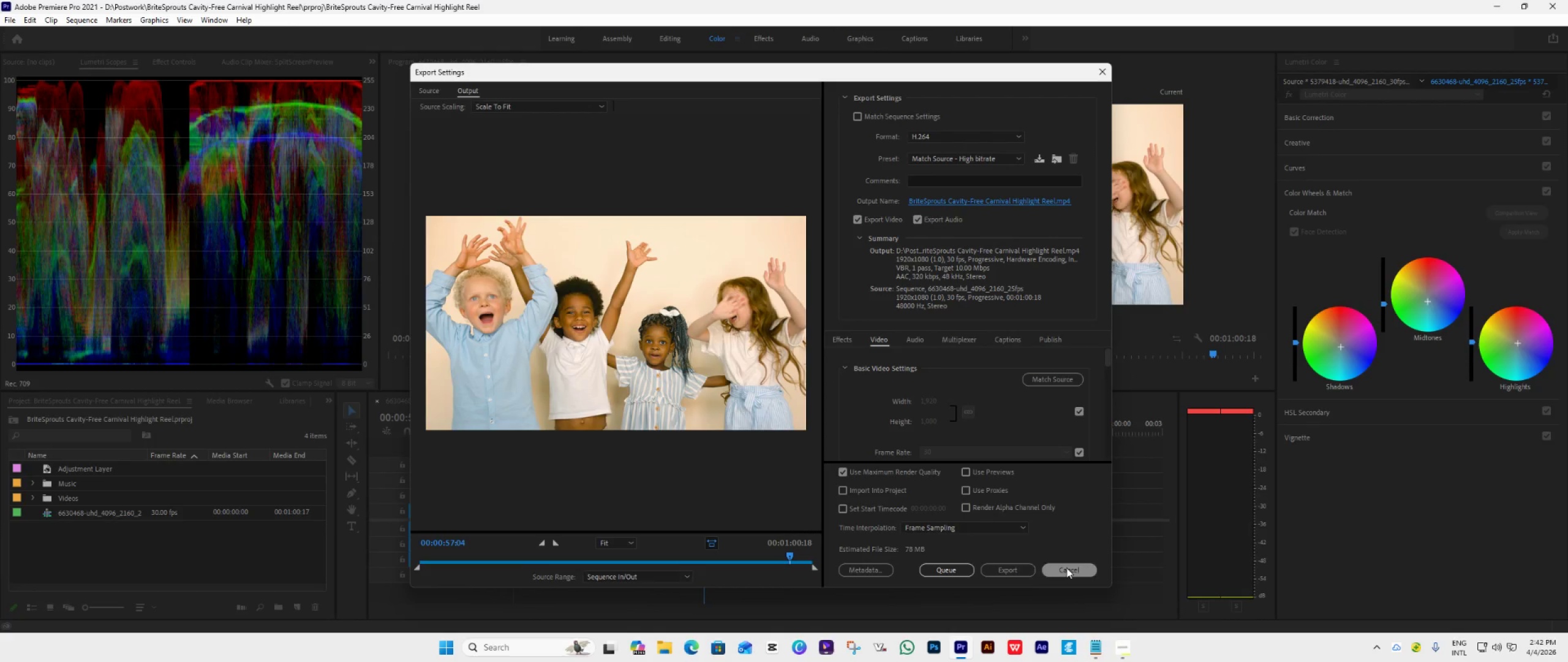 
left_click([1012, 568])
 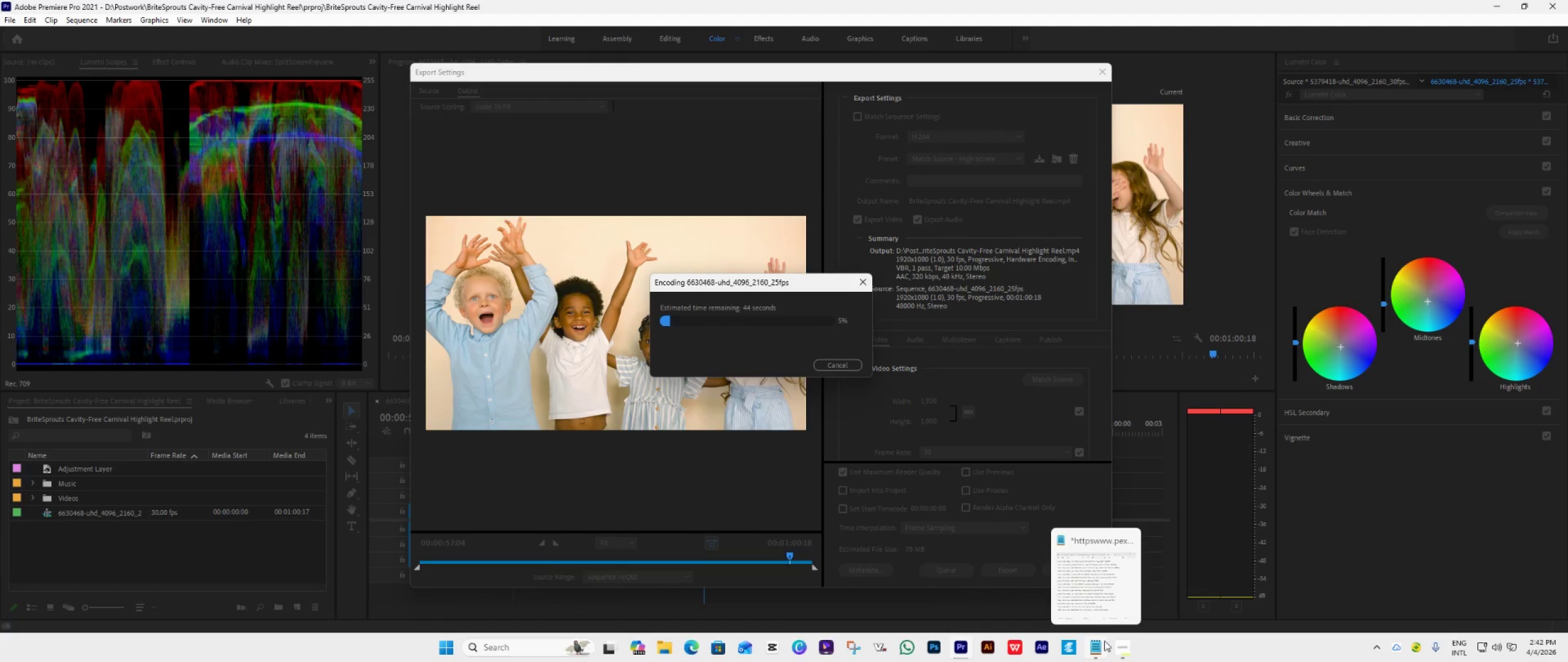 
wait(9.18)
 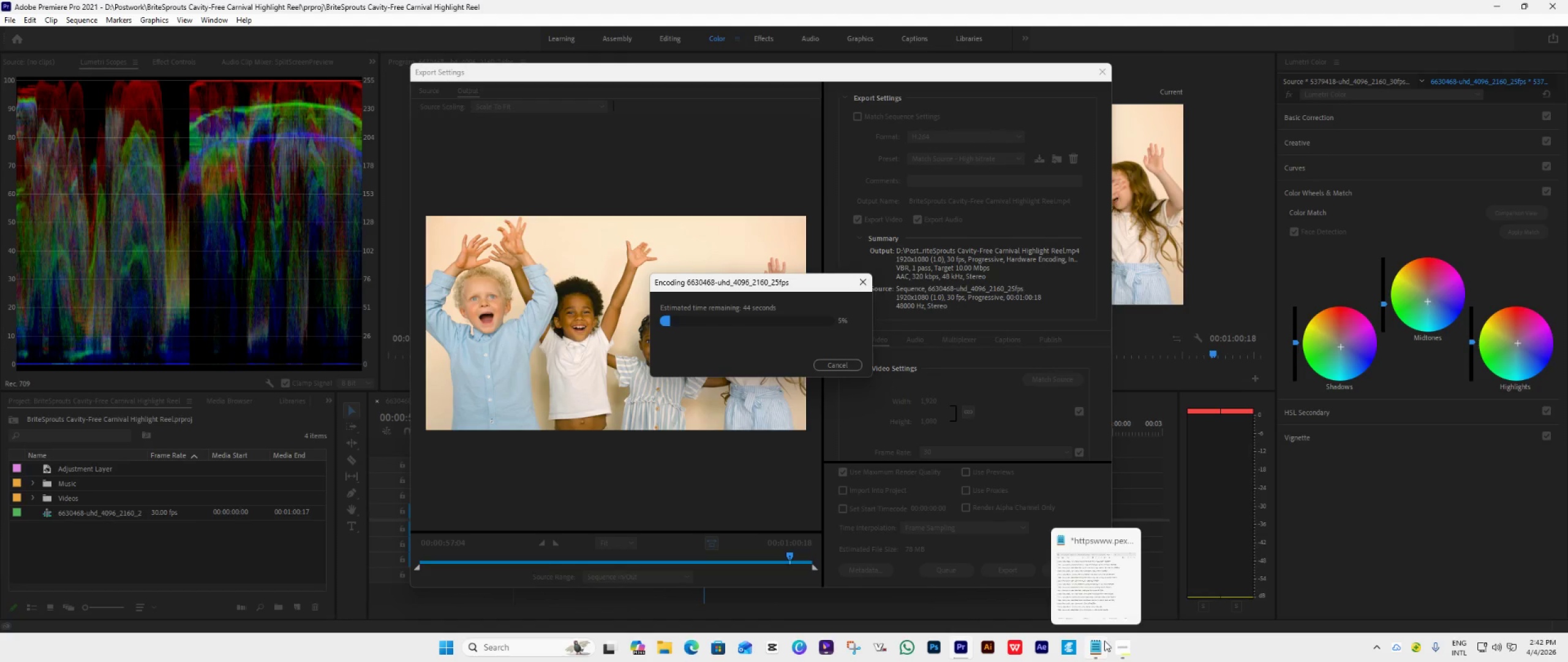 
left_click([760, 337])
 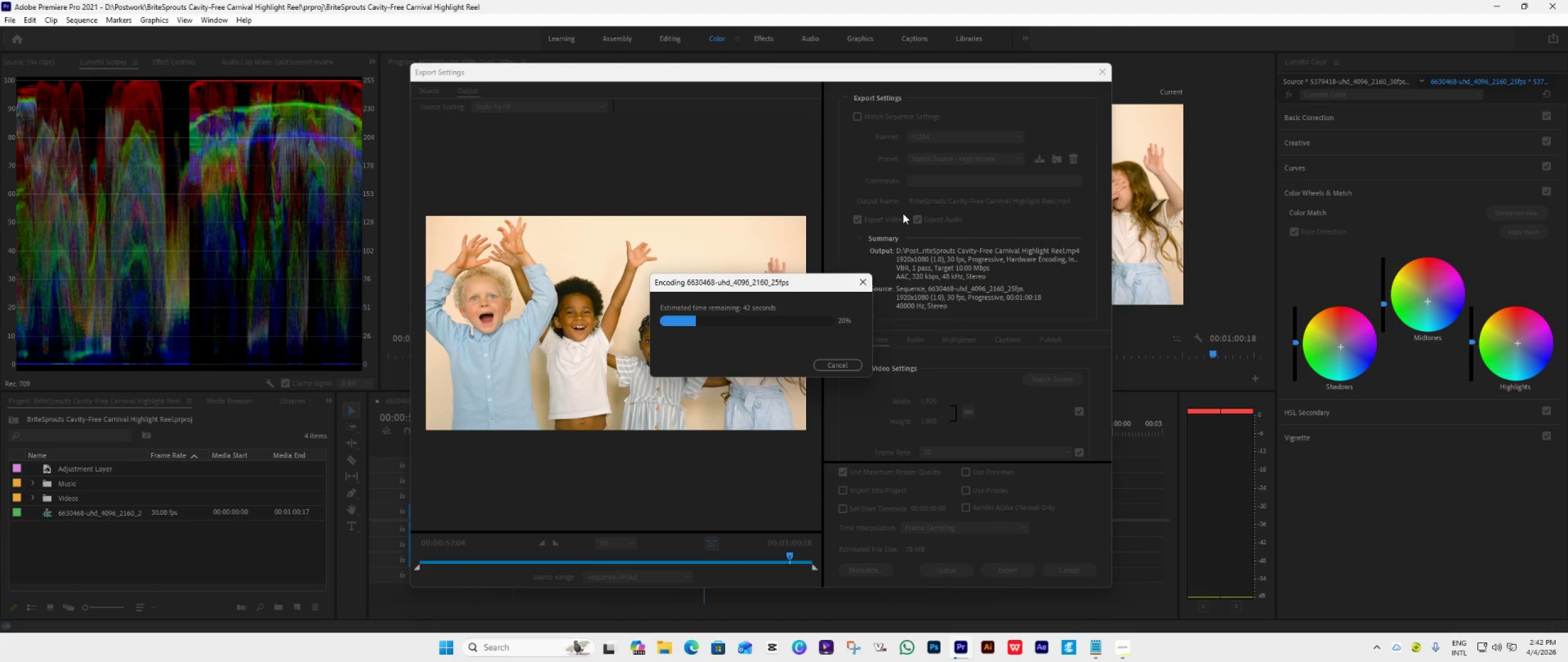 
left_click([1012, 397])
 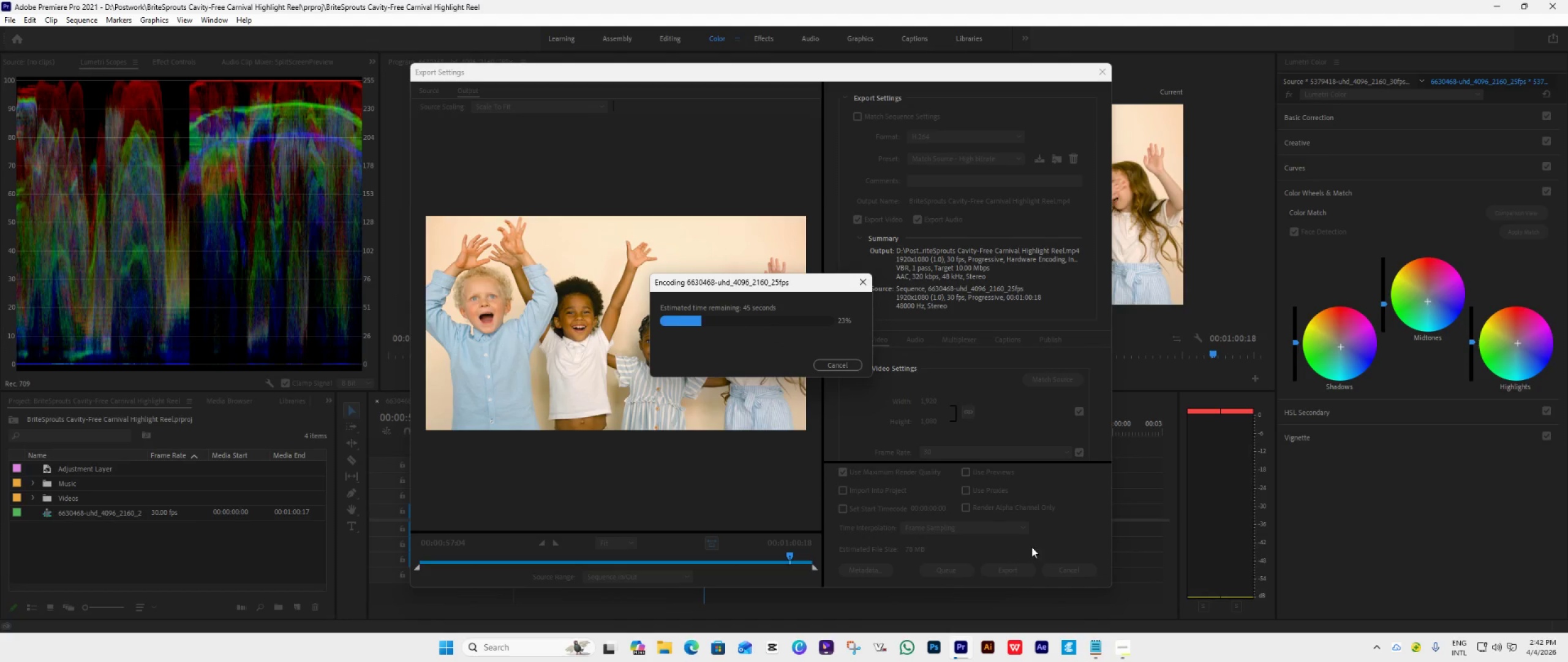 
left_click([1123, 643])